 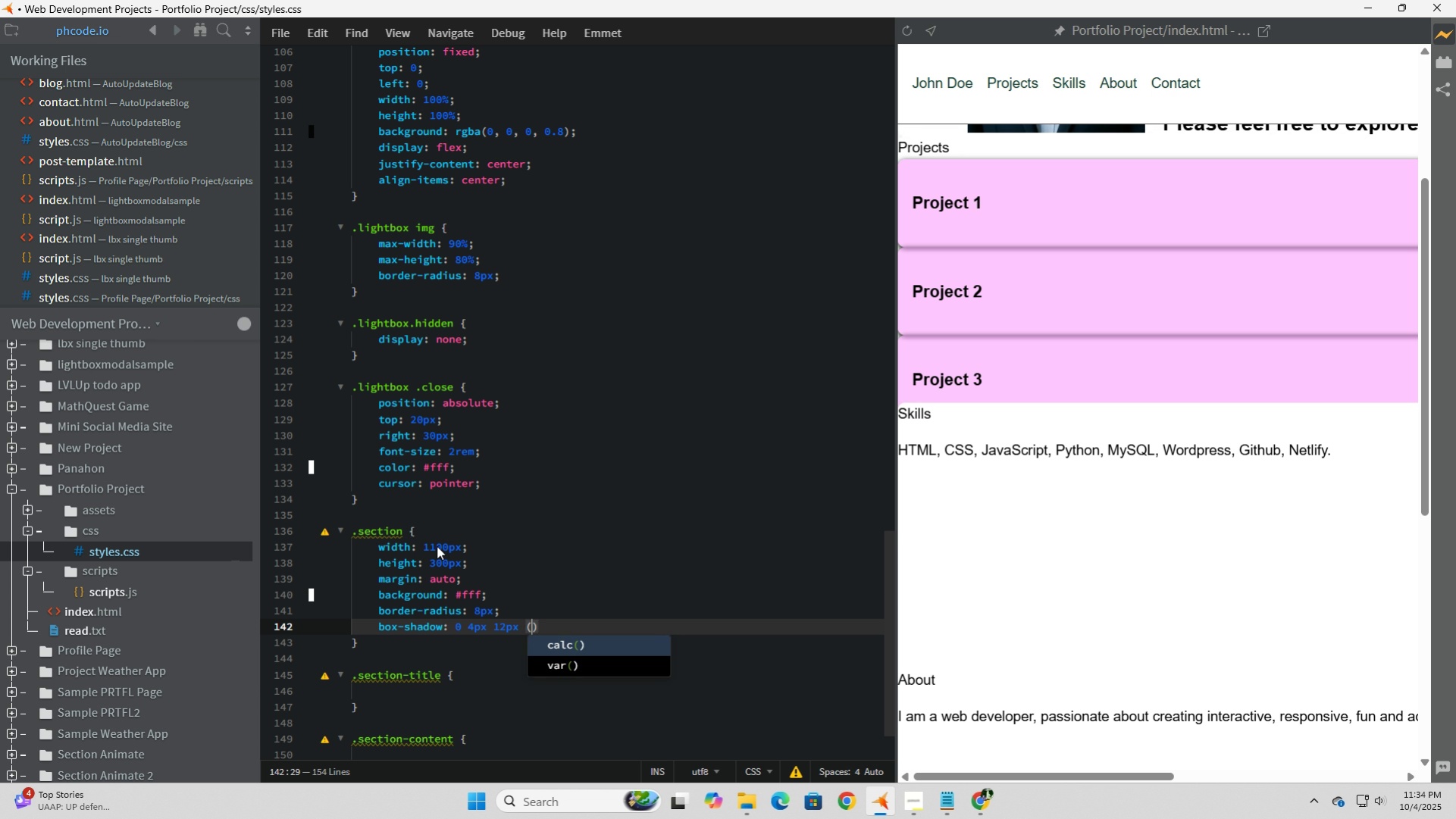 
key(0)
 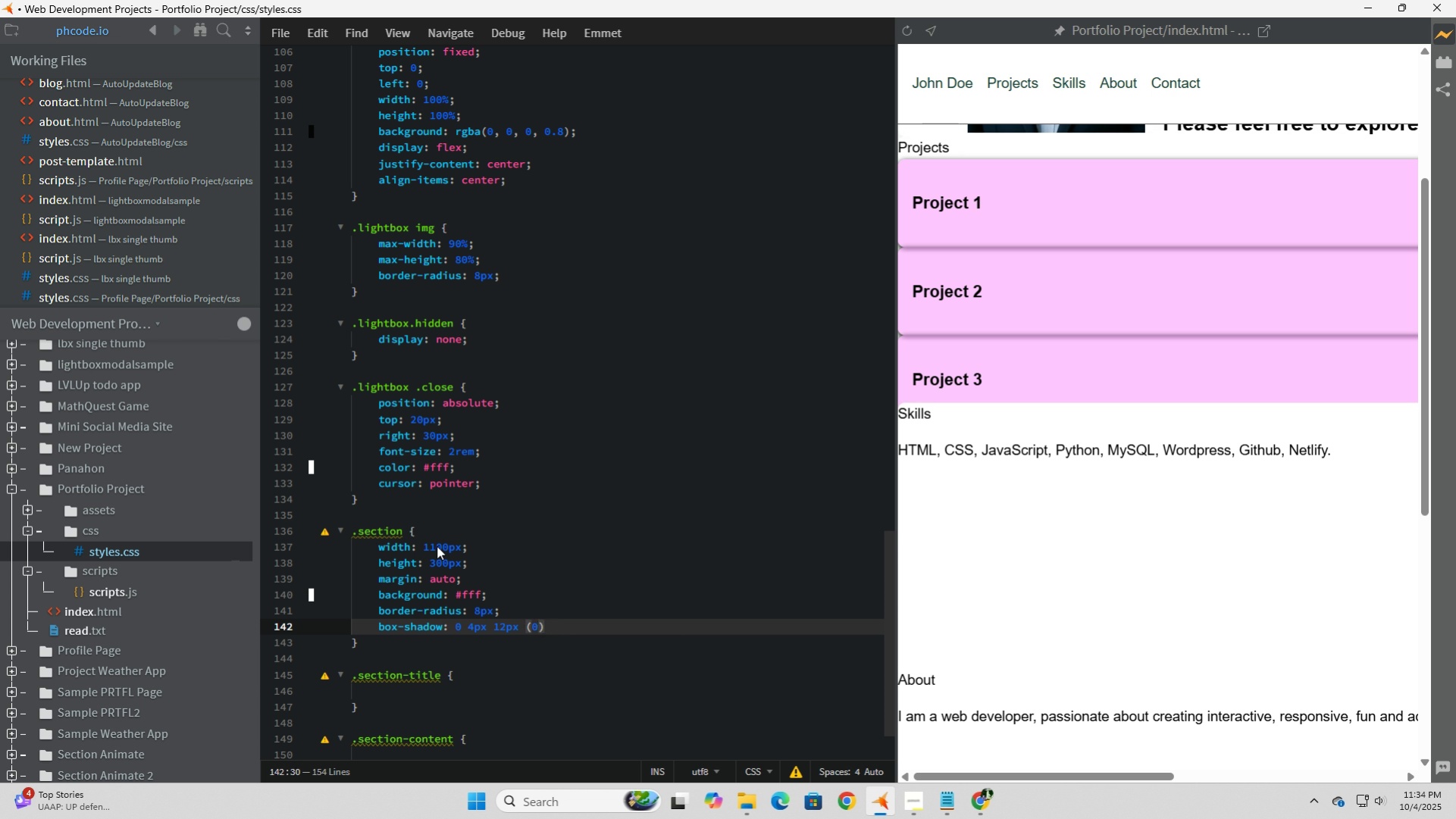 
key(Comma)
 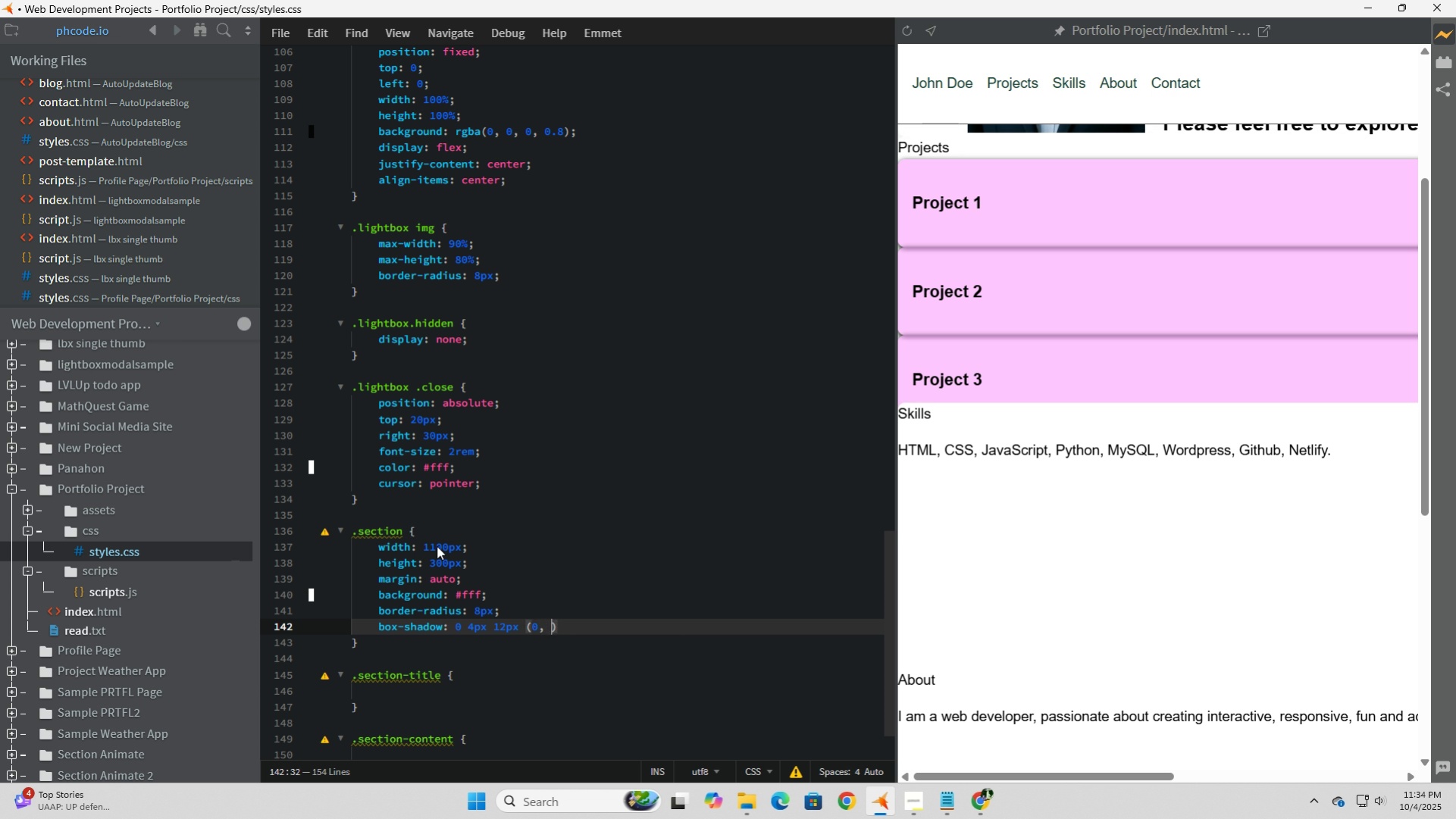 
key(Space)
 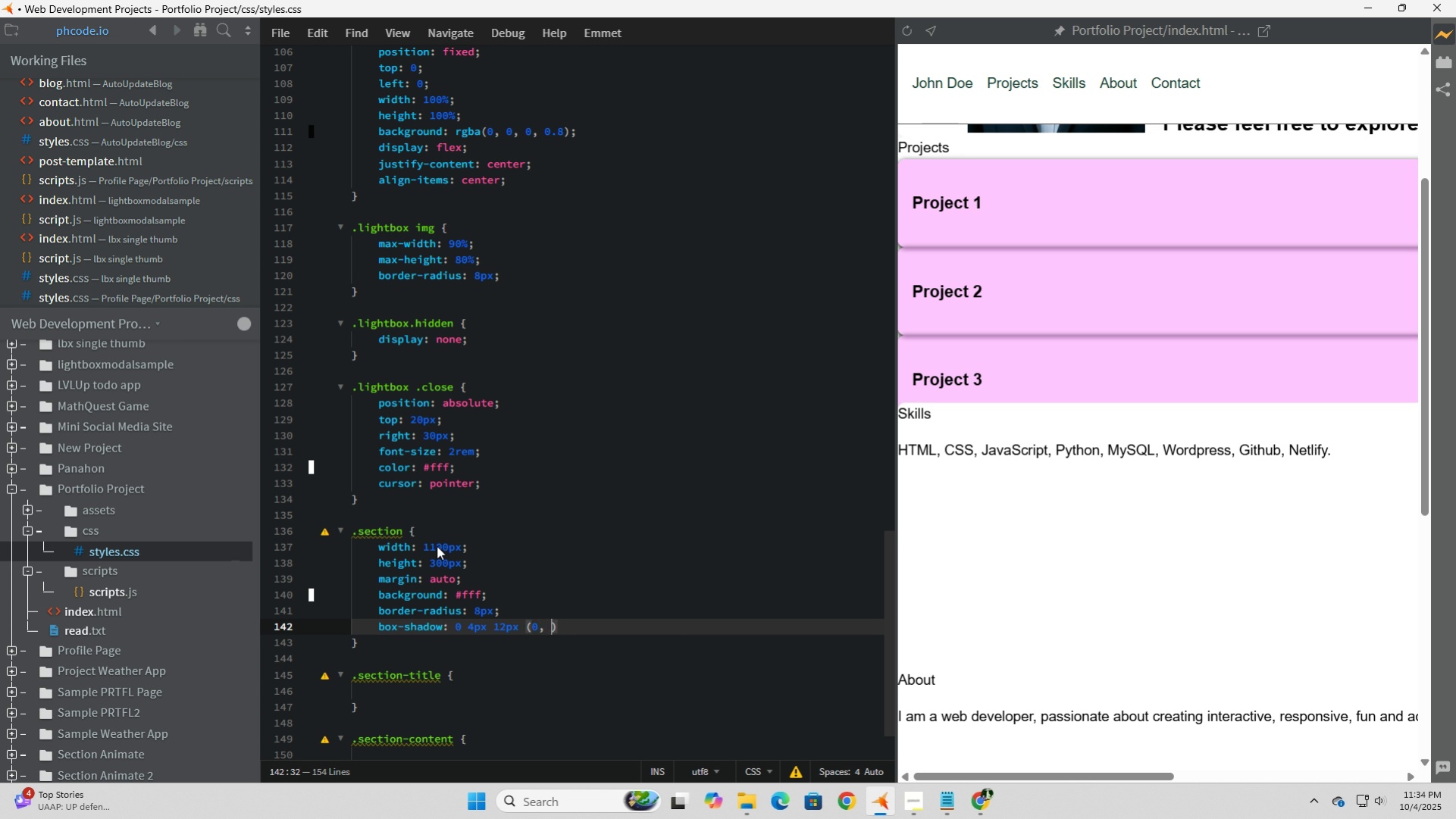 
key(0)
 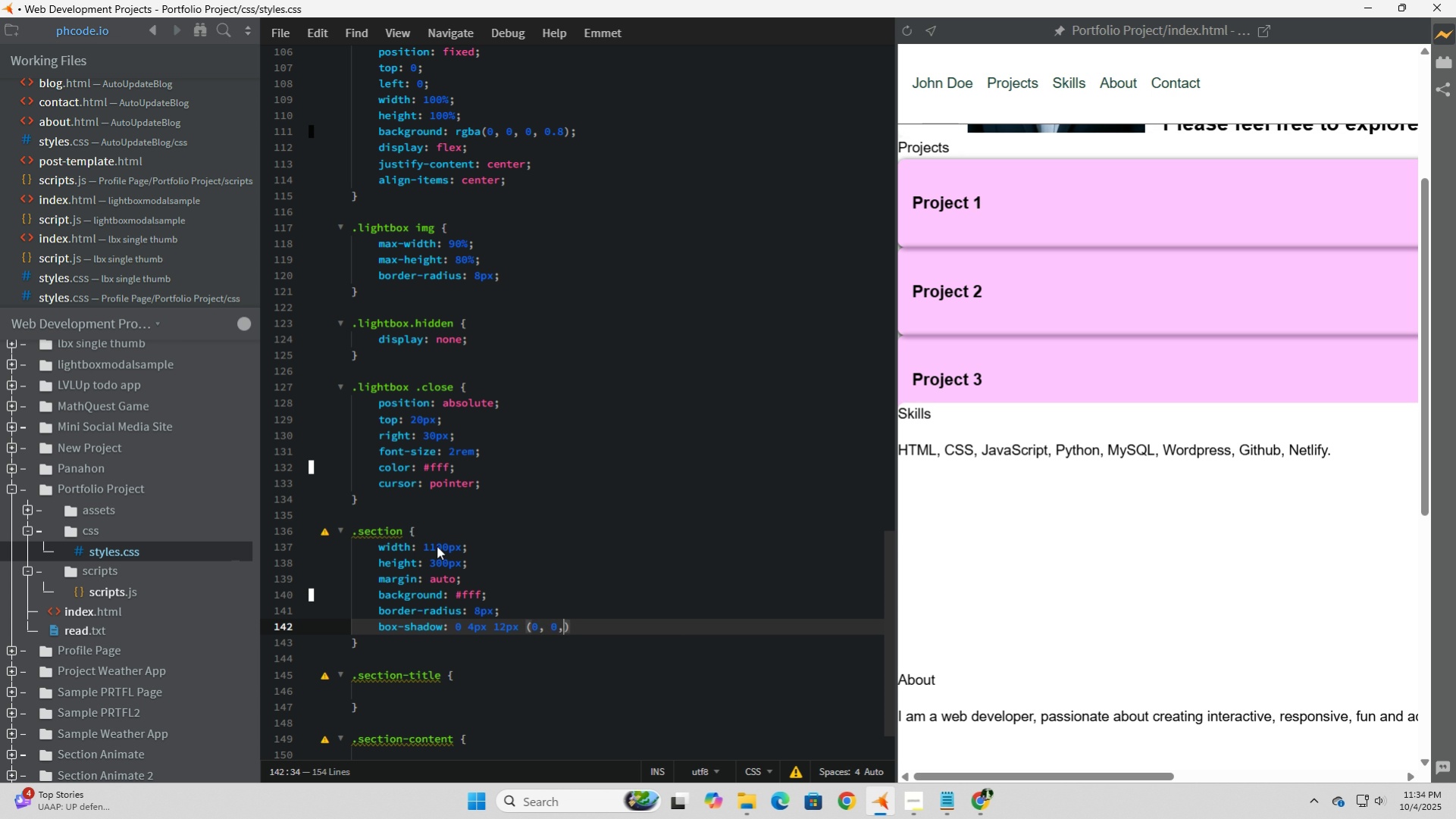 
key(Comma)
 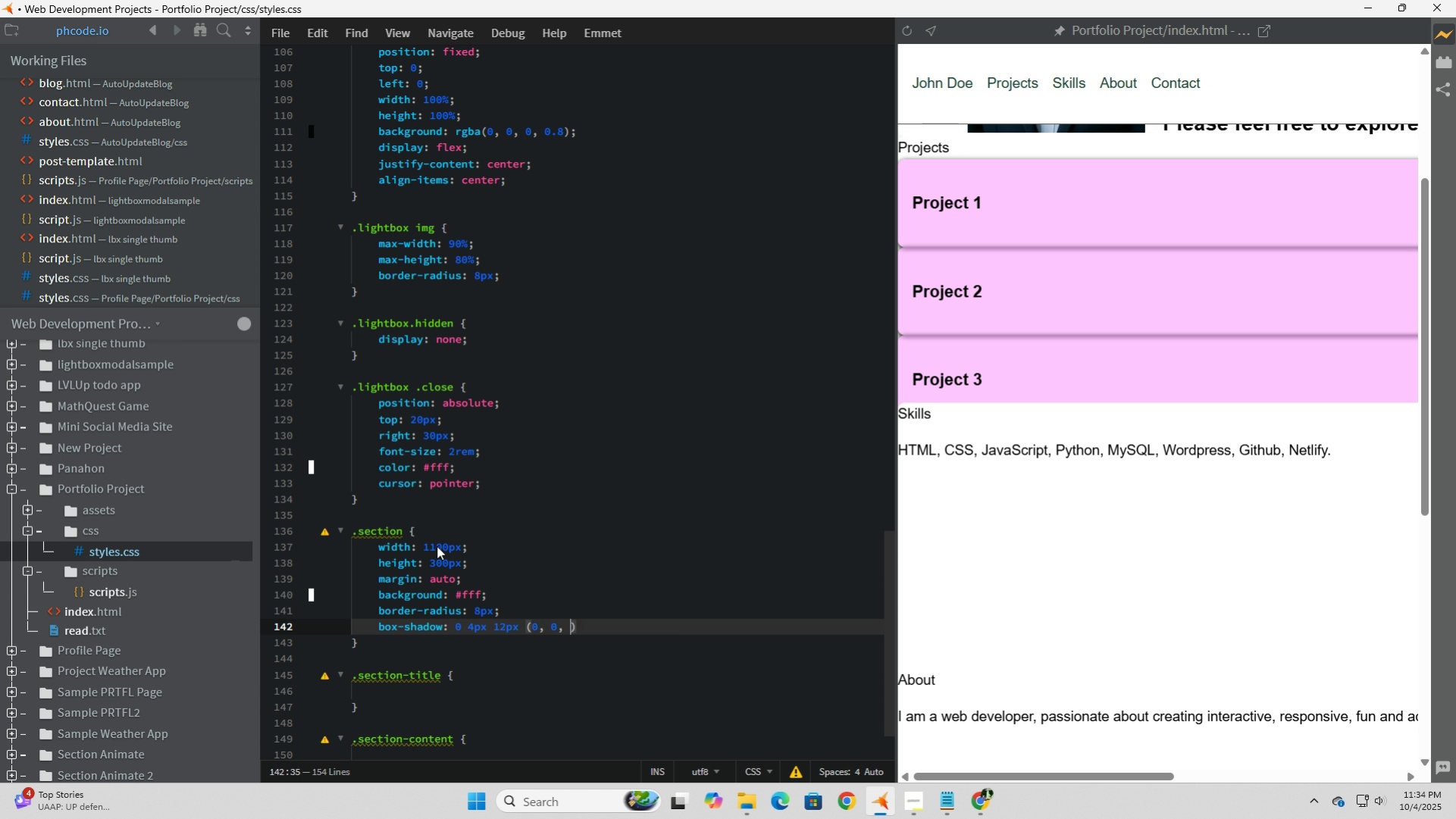 
key(Space)
 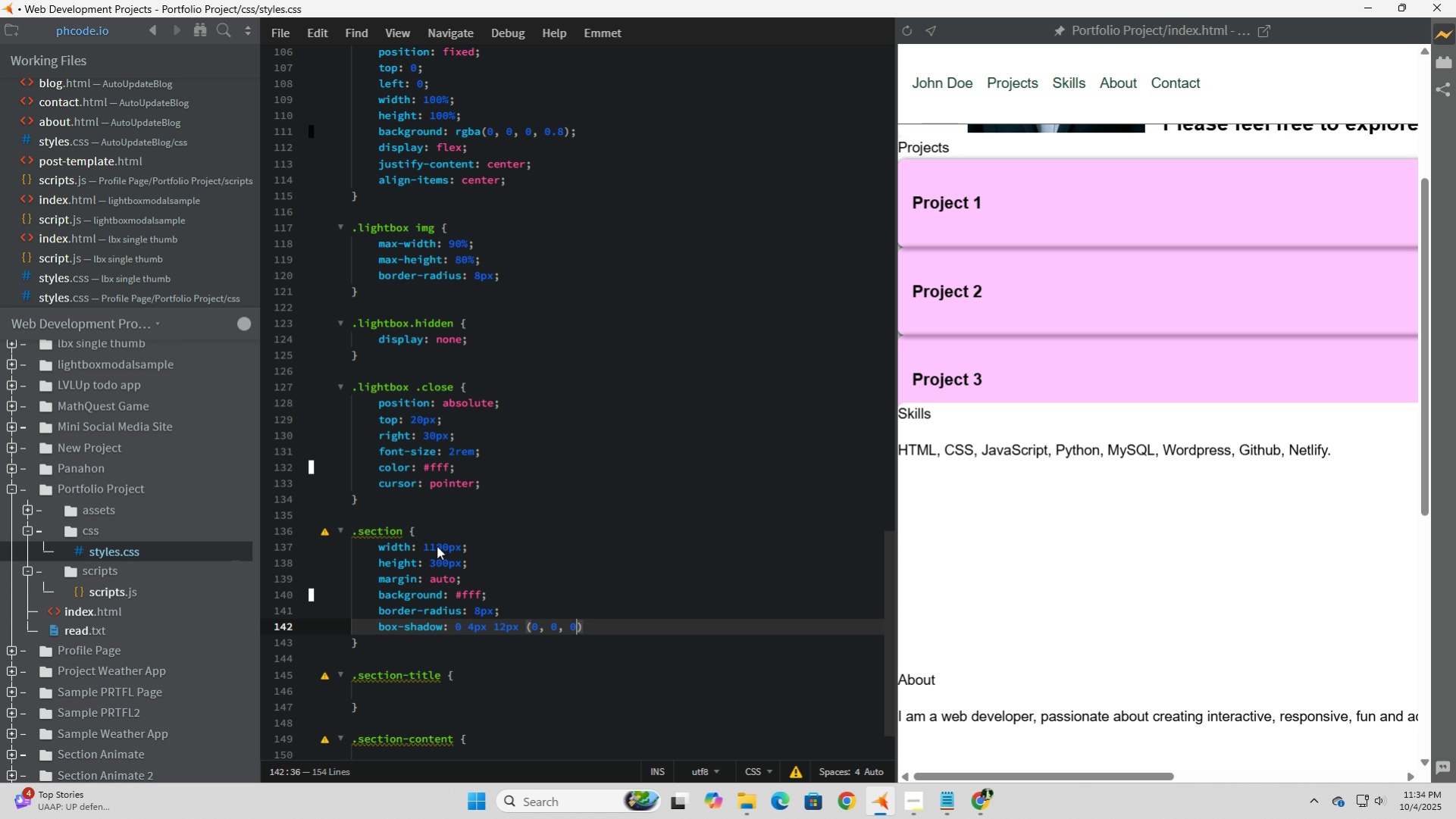 
key(0)
 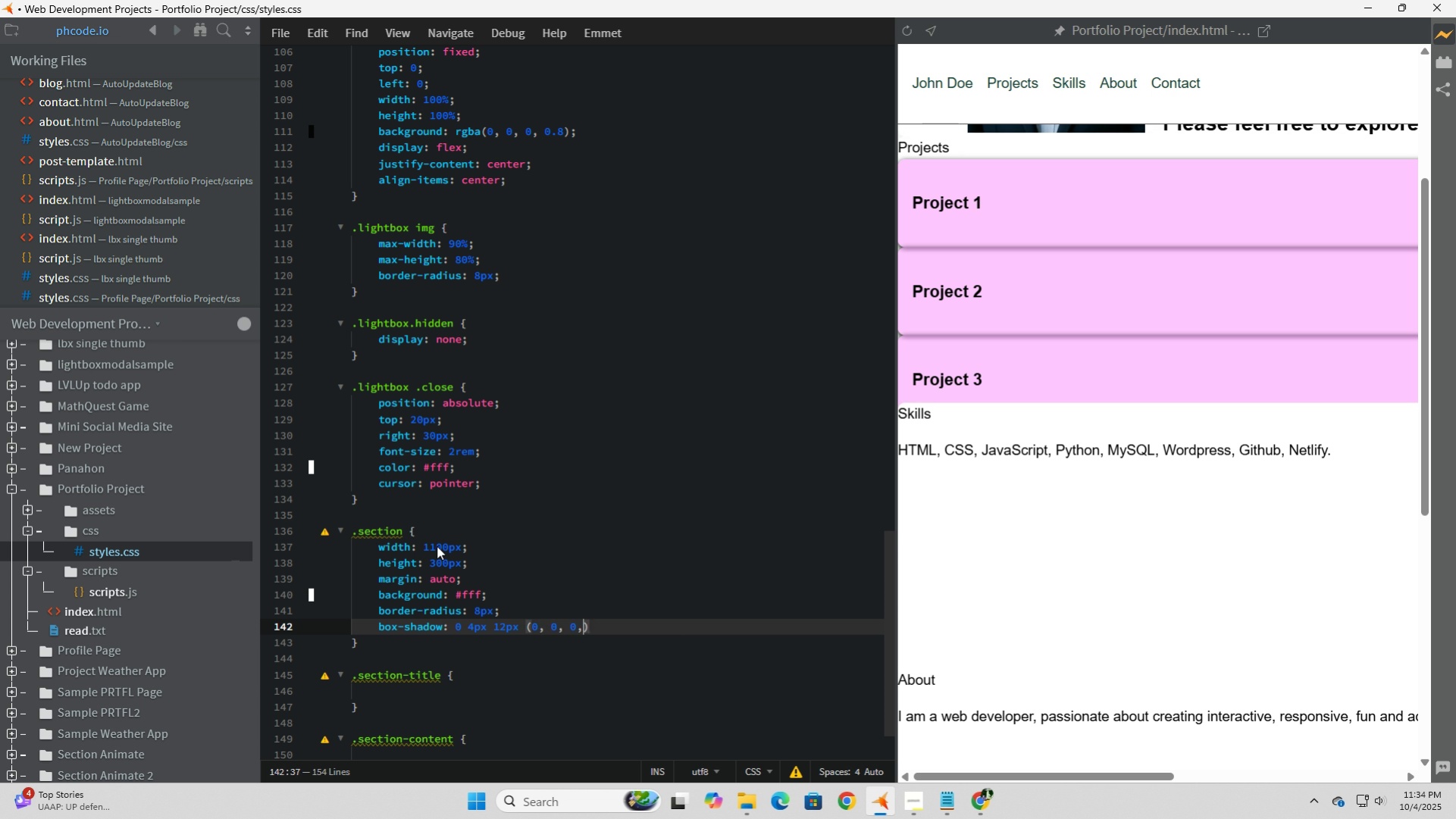 
key(Comma)
 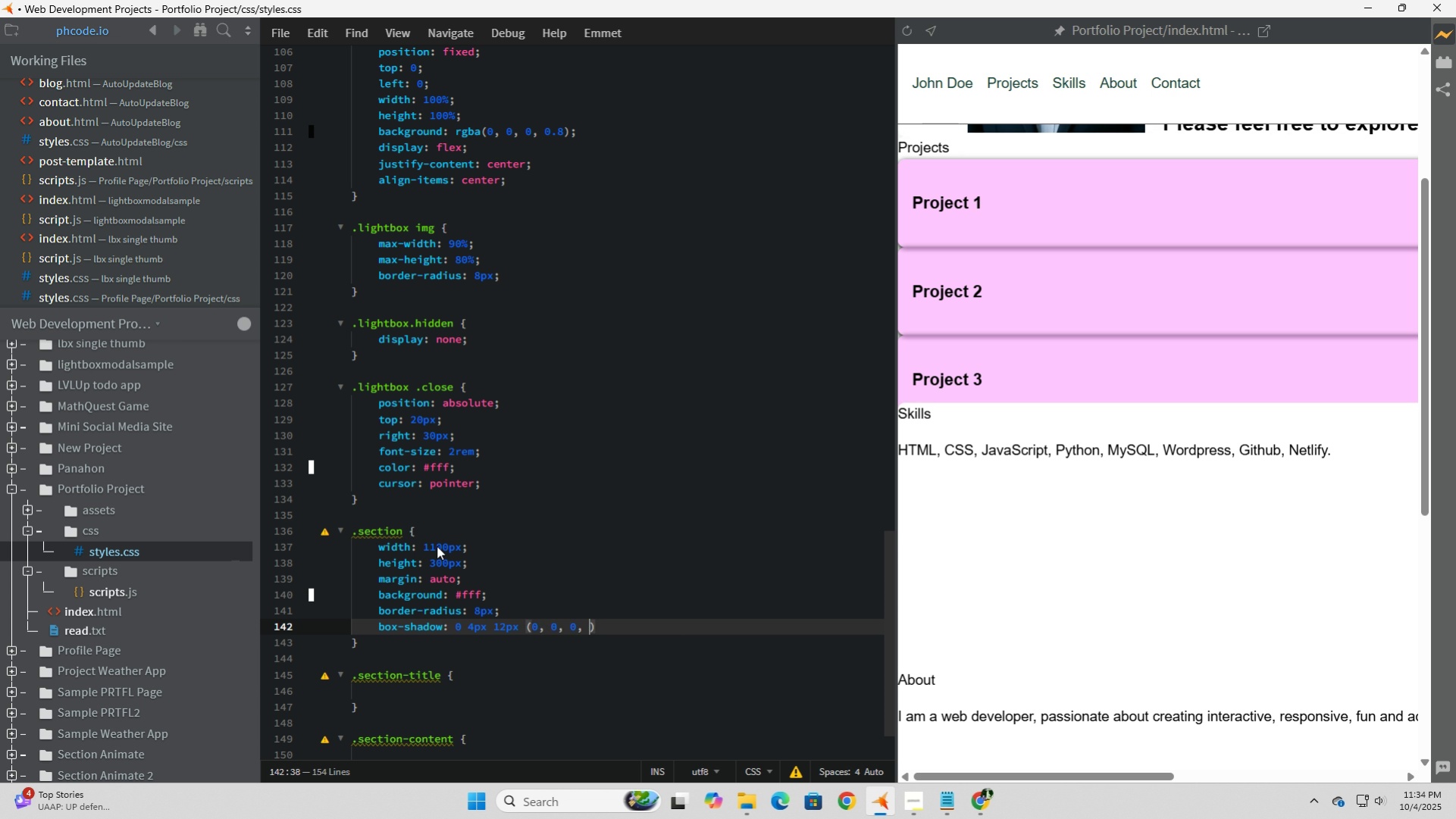 
key(Space)
 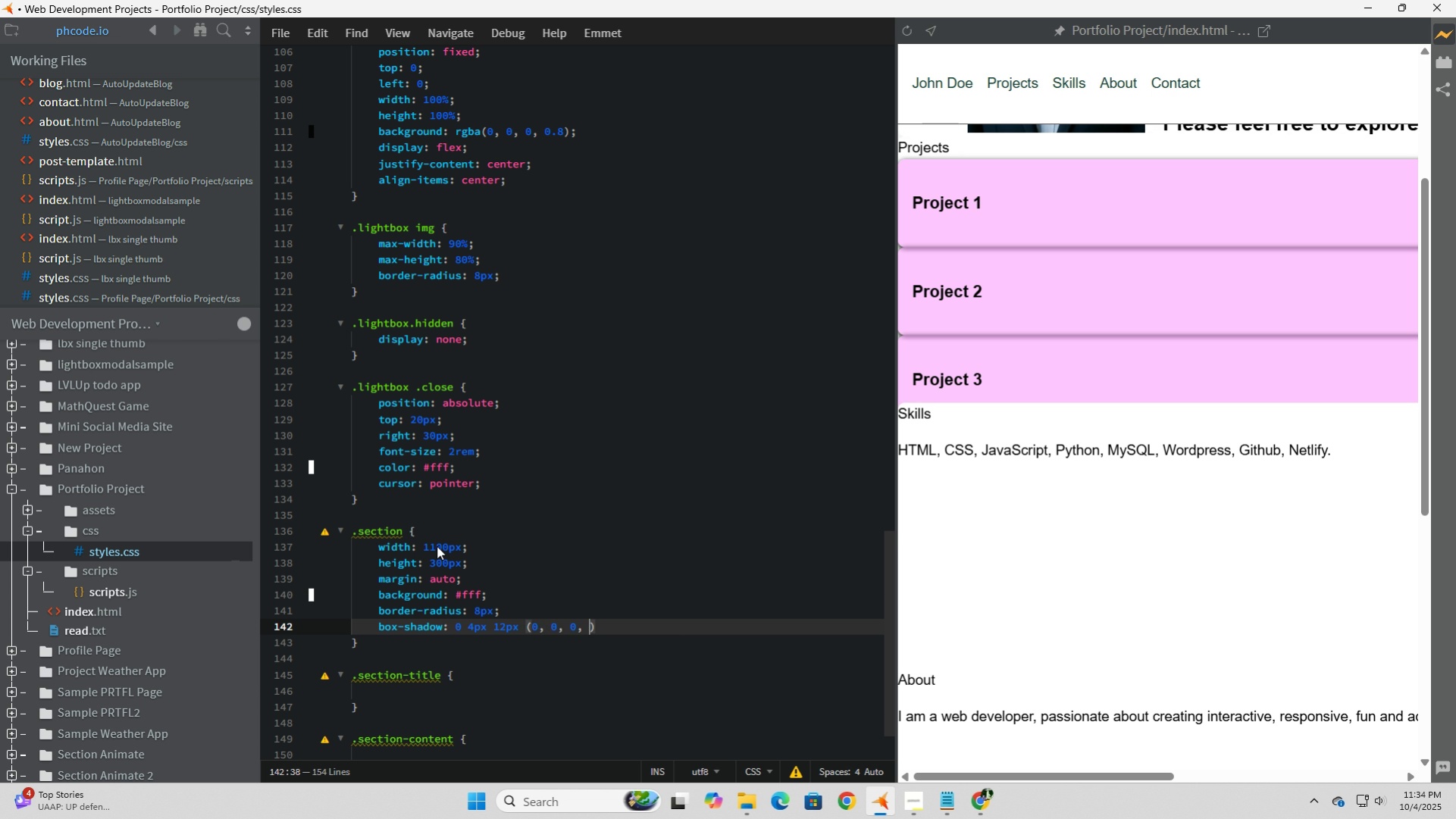 
key(0)
 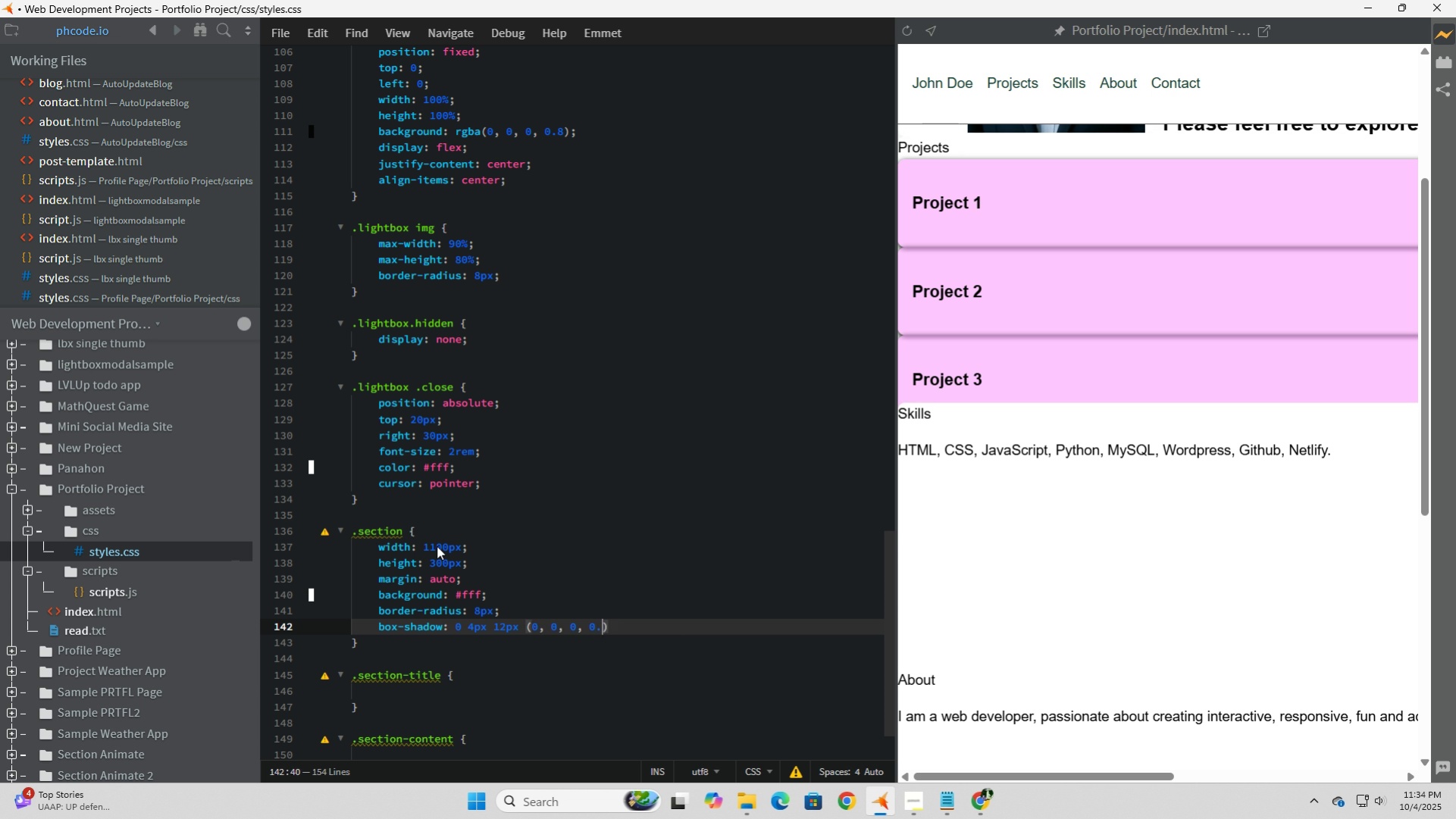 
key(Period)
 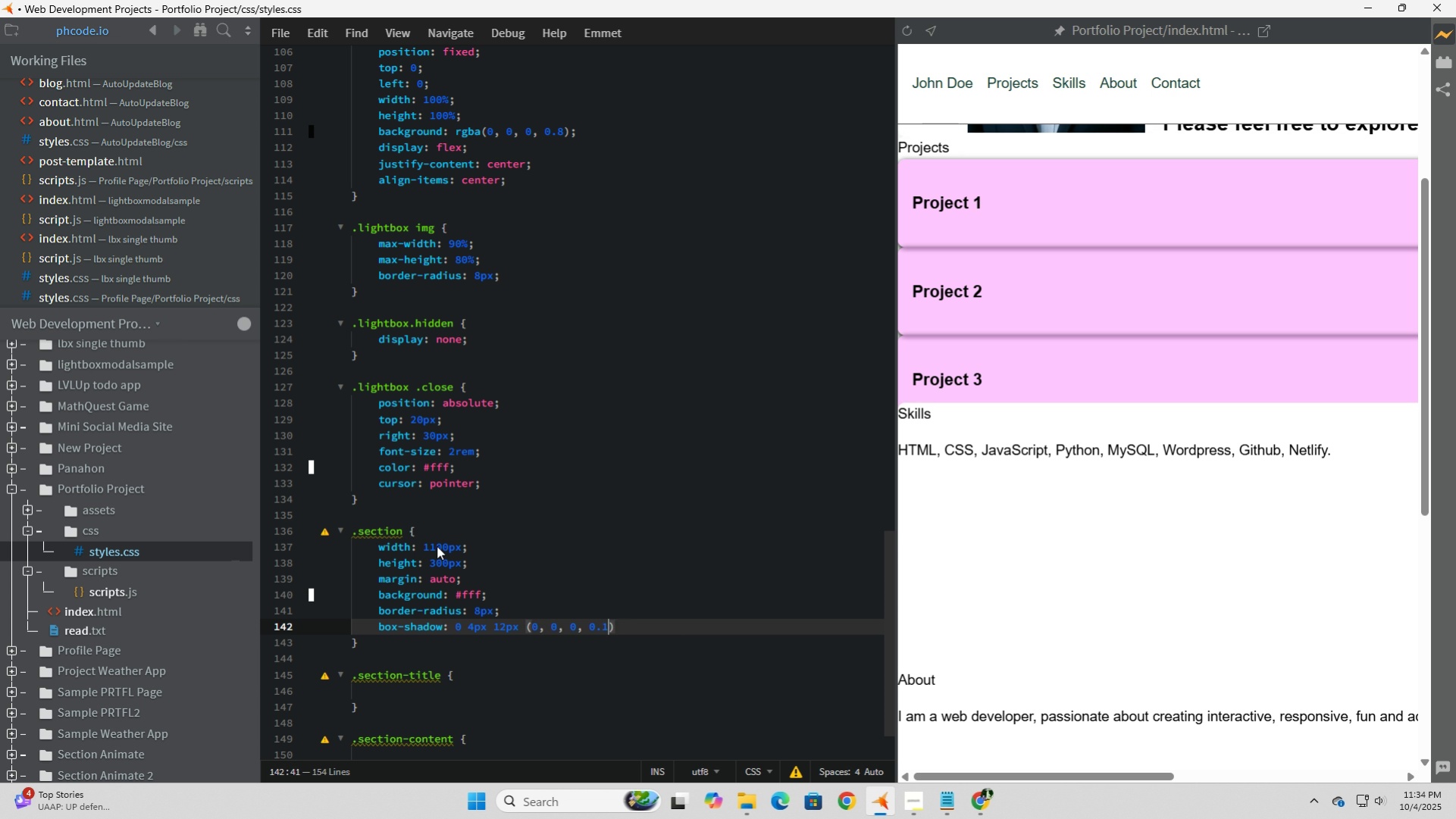 
key(1)
 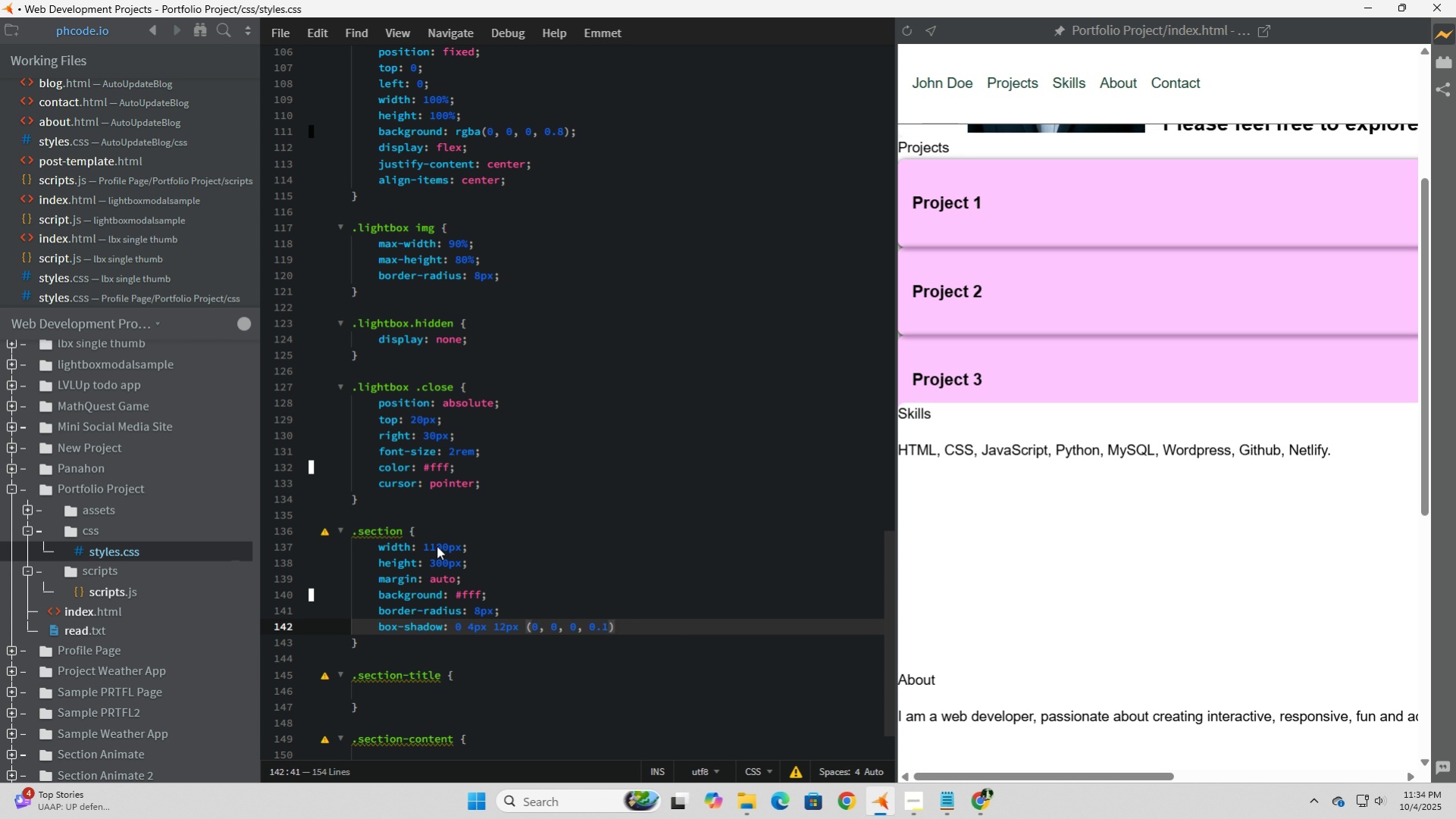 
key(ArrowRight)
 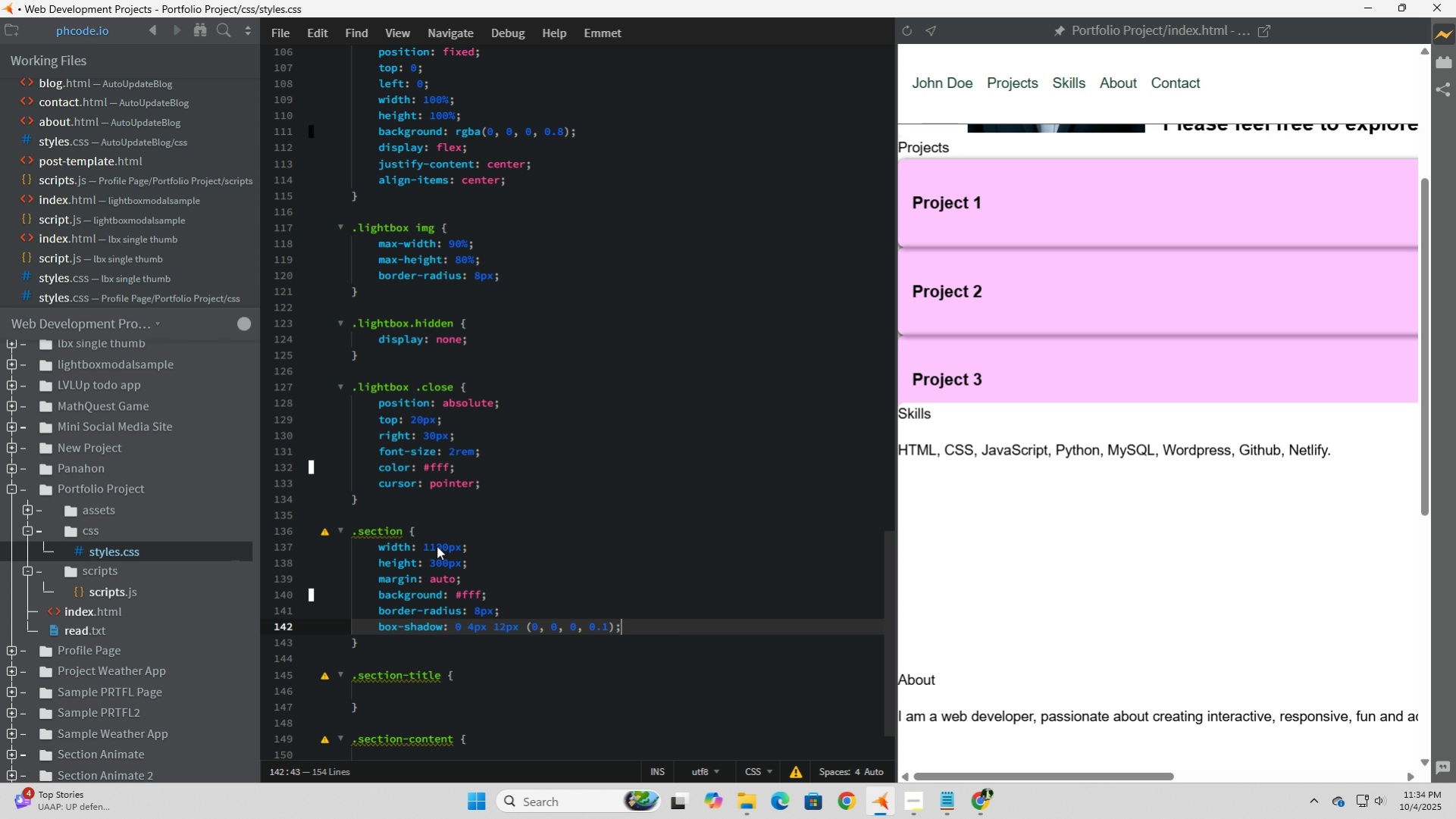 
key(Semicolon)
 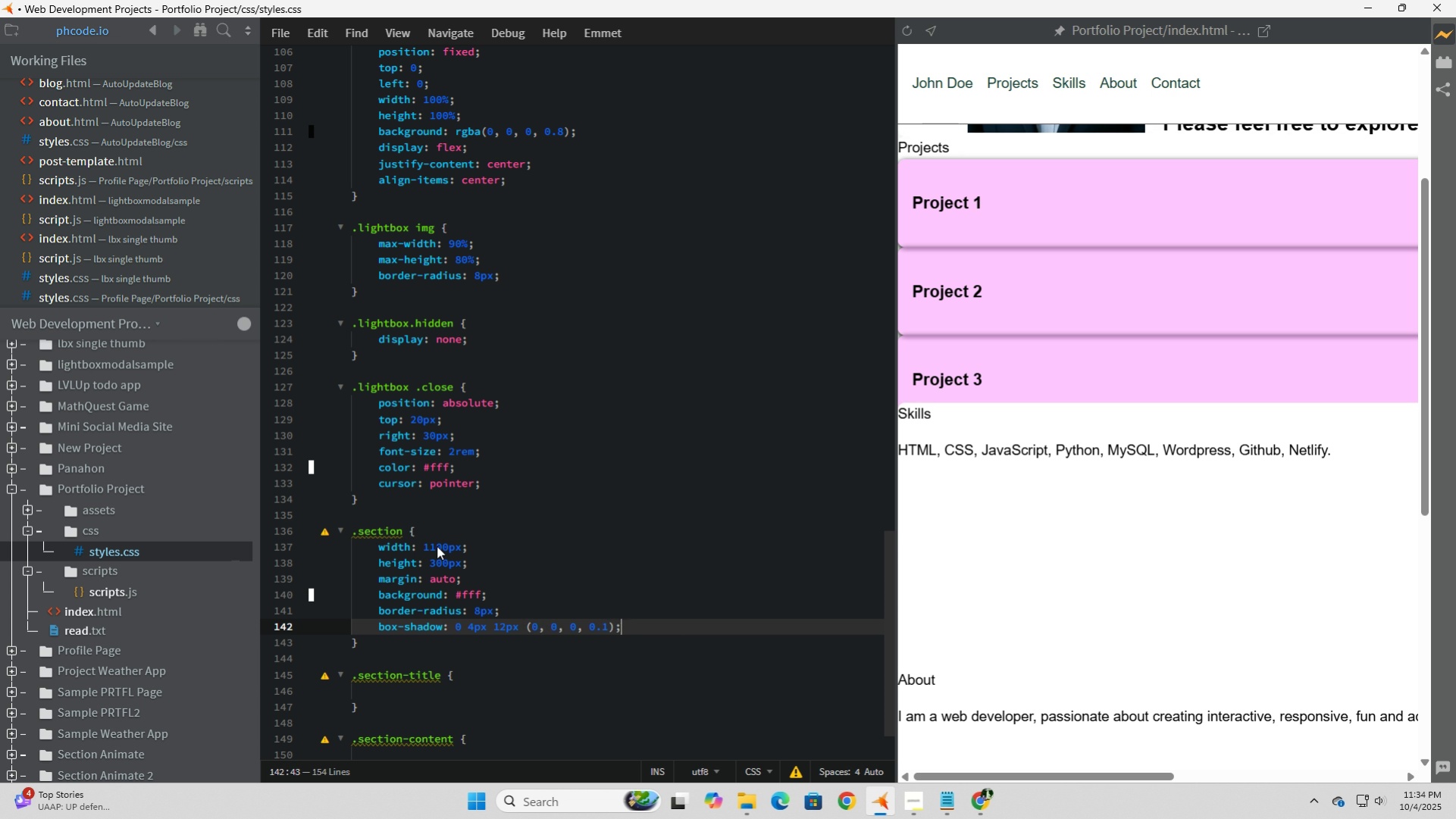 
key(ArrowLeft)
 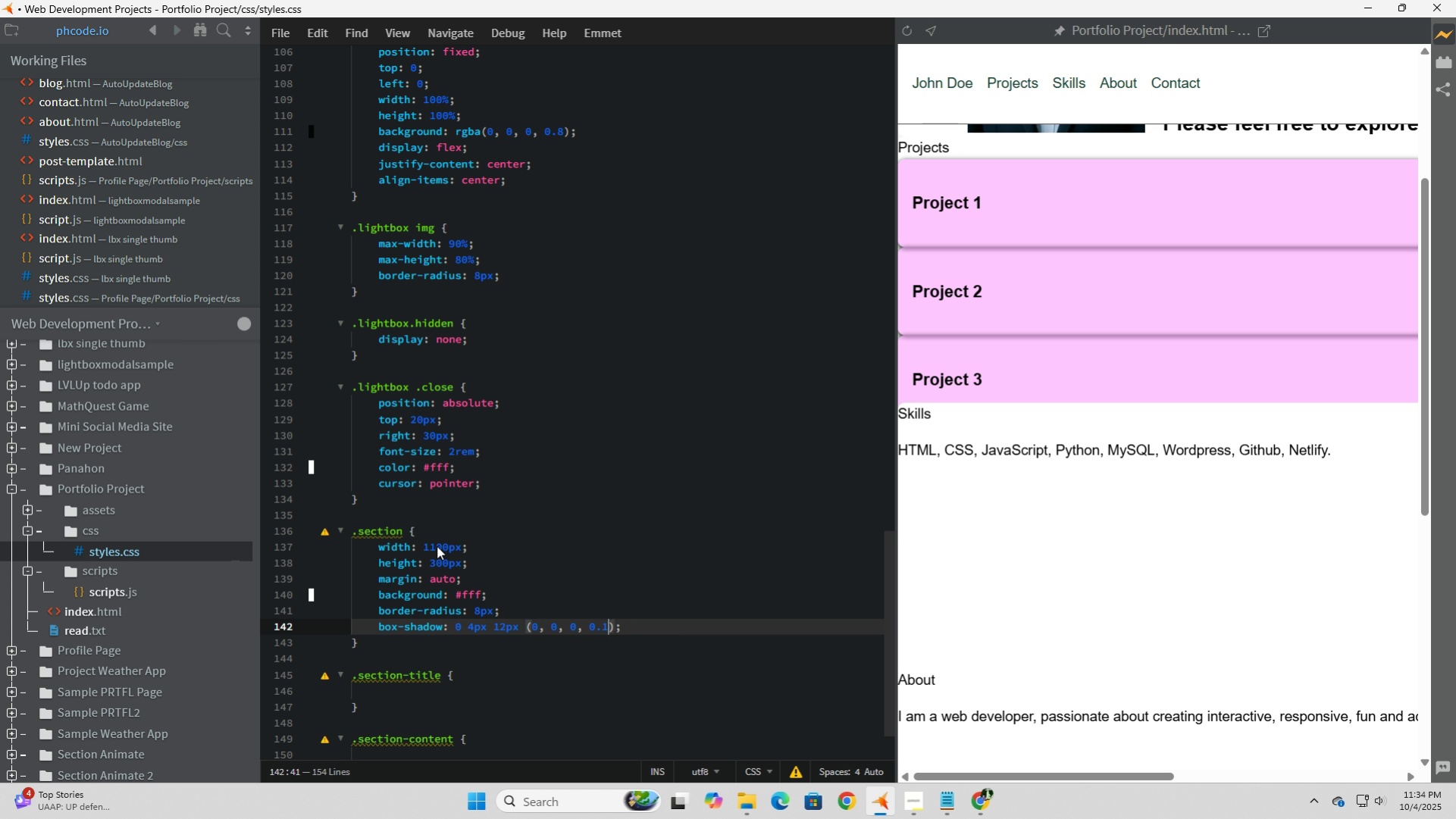 
key(ArrowLeft)
 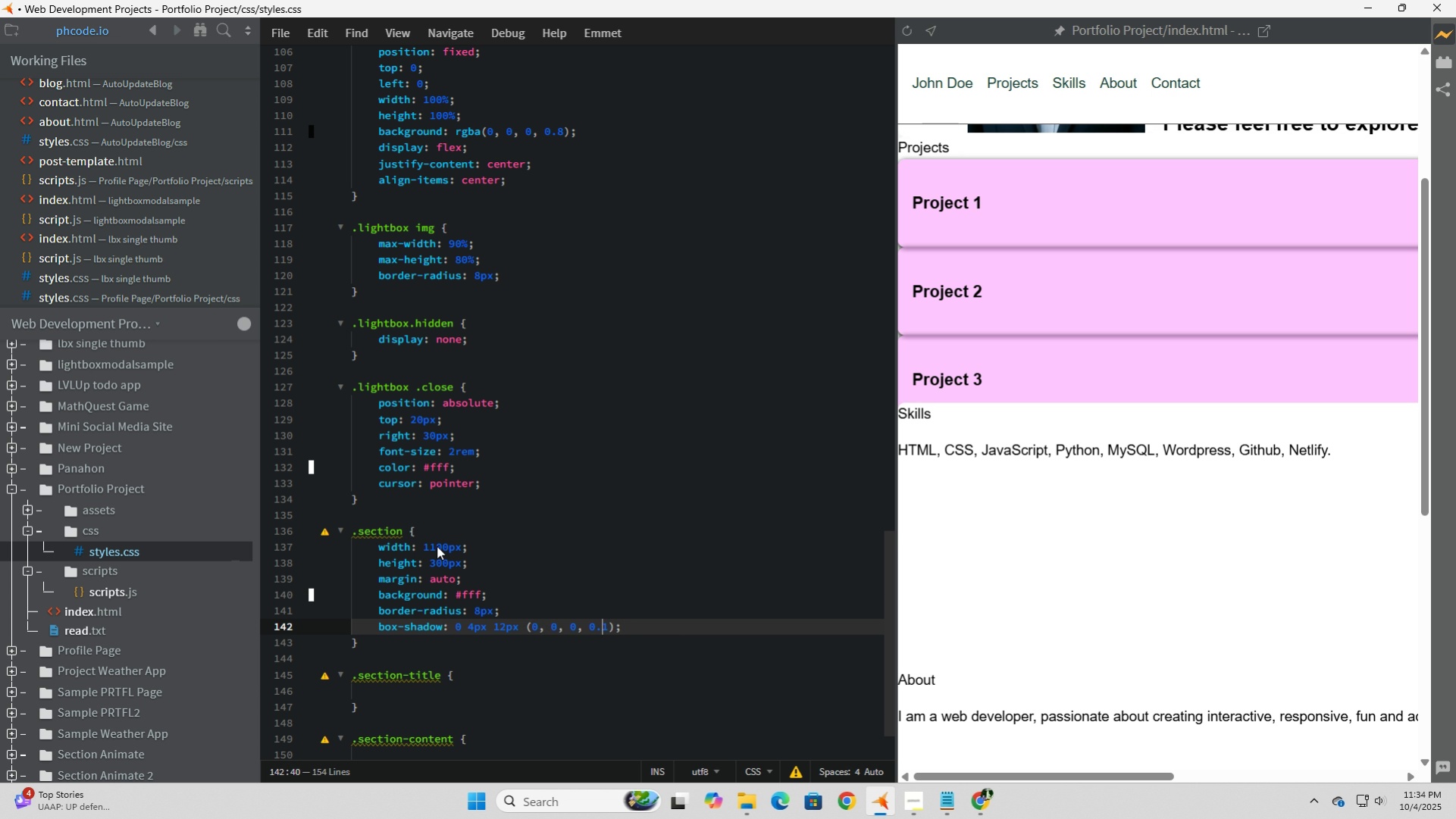 
key(ArrowLeft)
 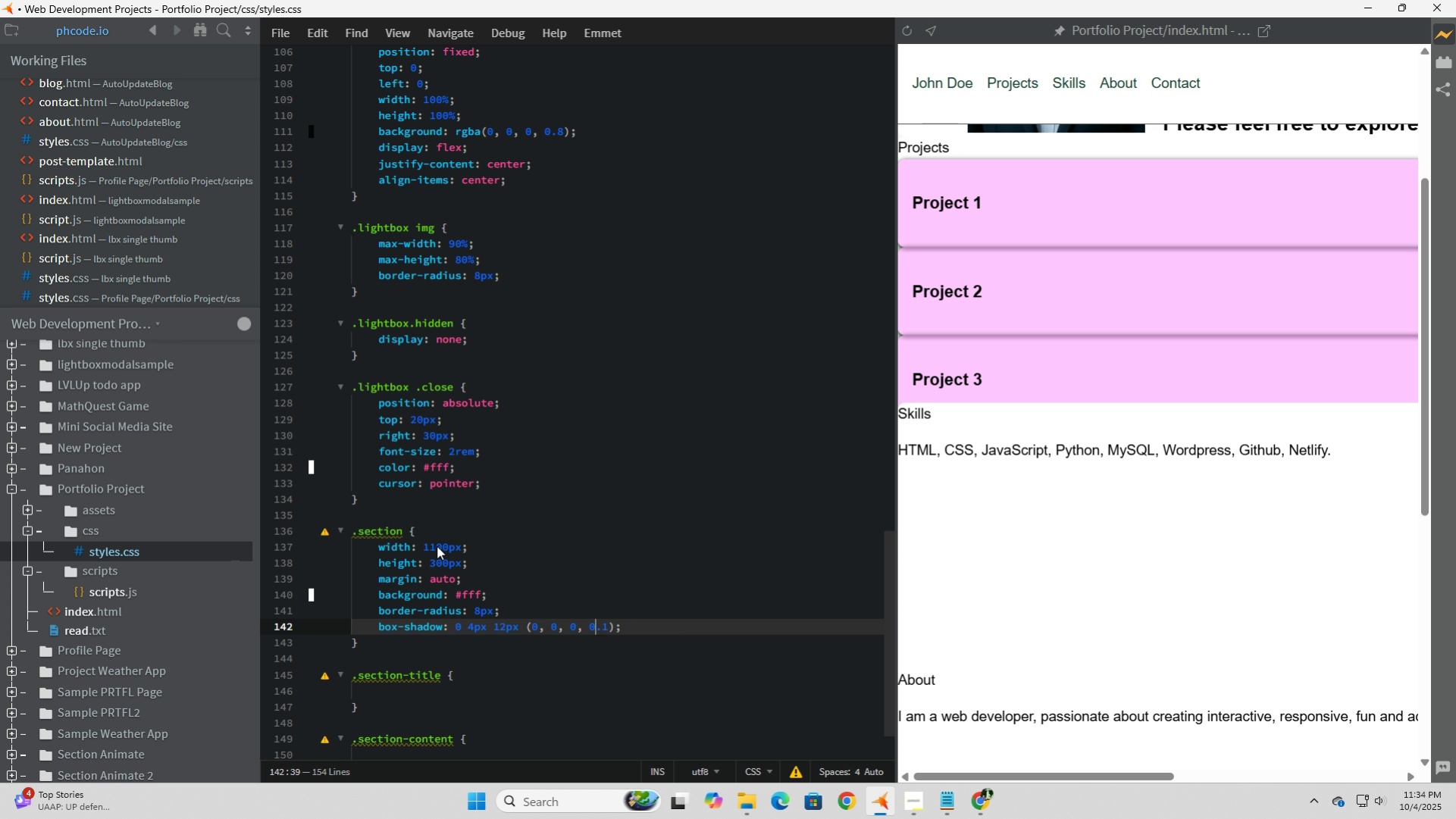 
key(ArrowLeft)
 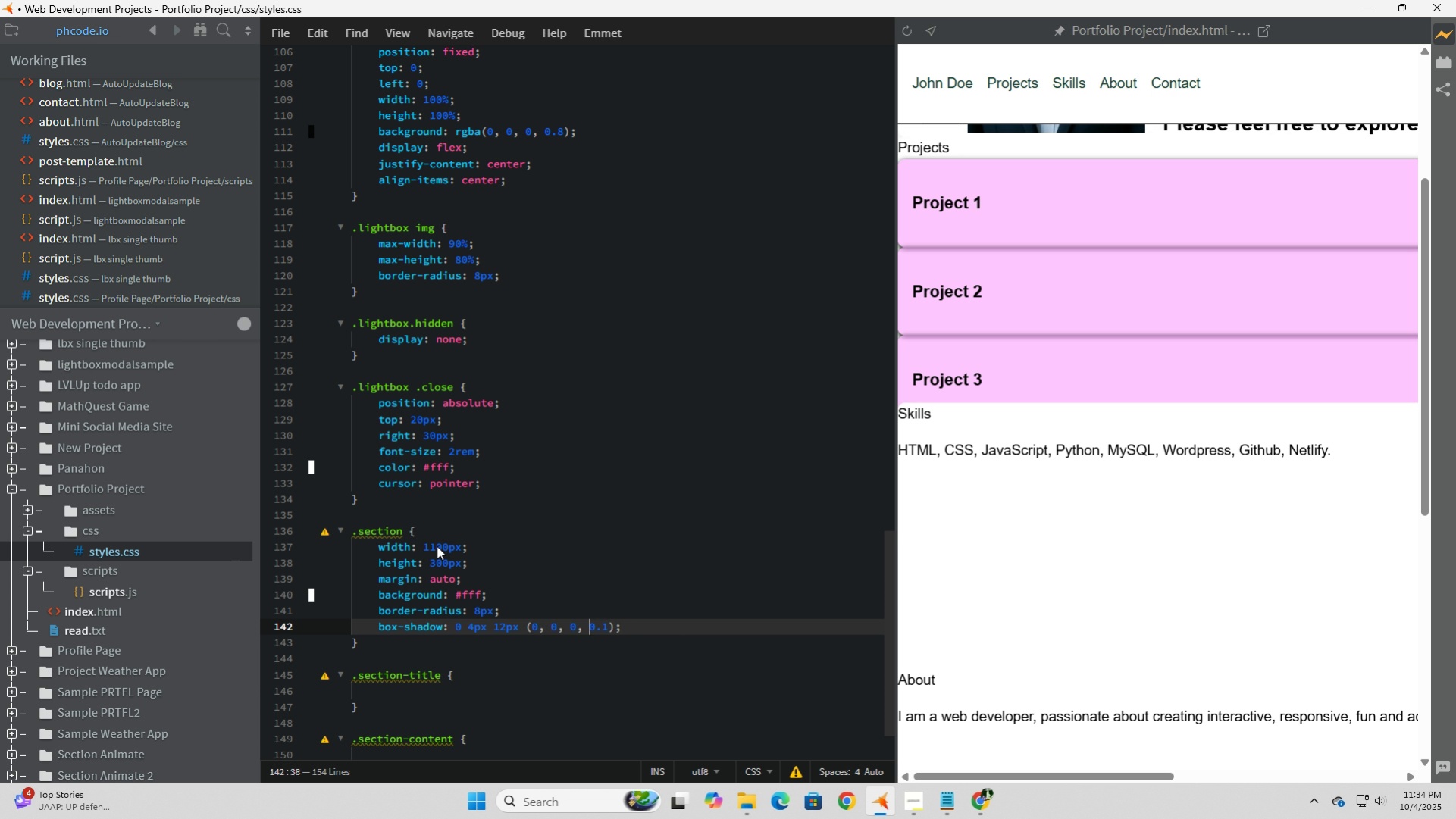 
key(ArrowLeft)